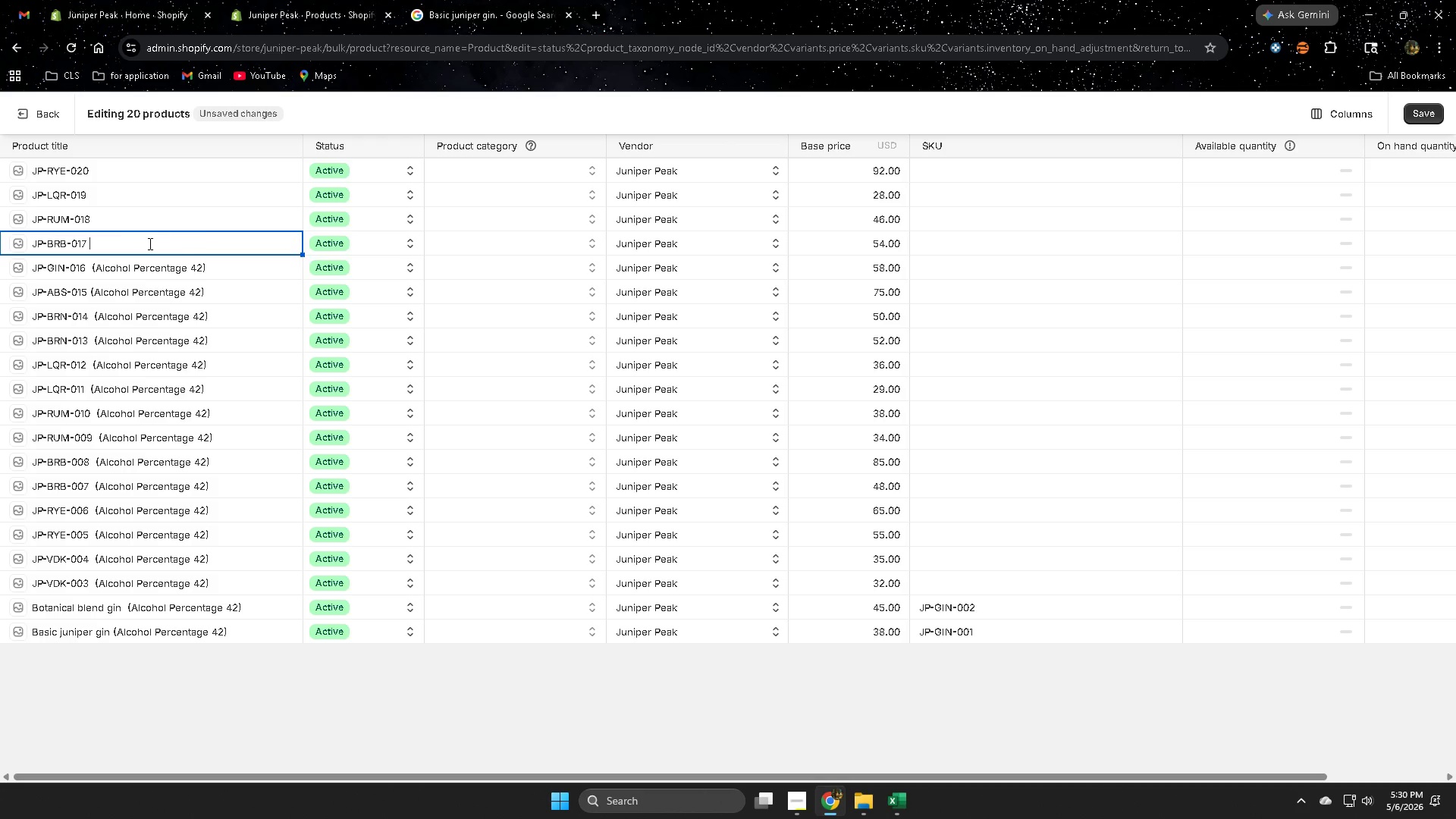 
key(Control+ControlLeft)
 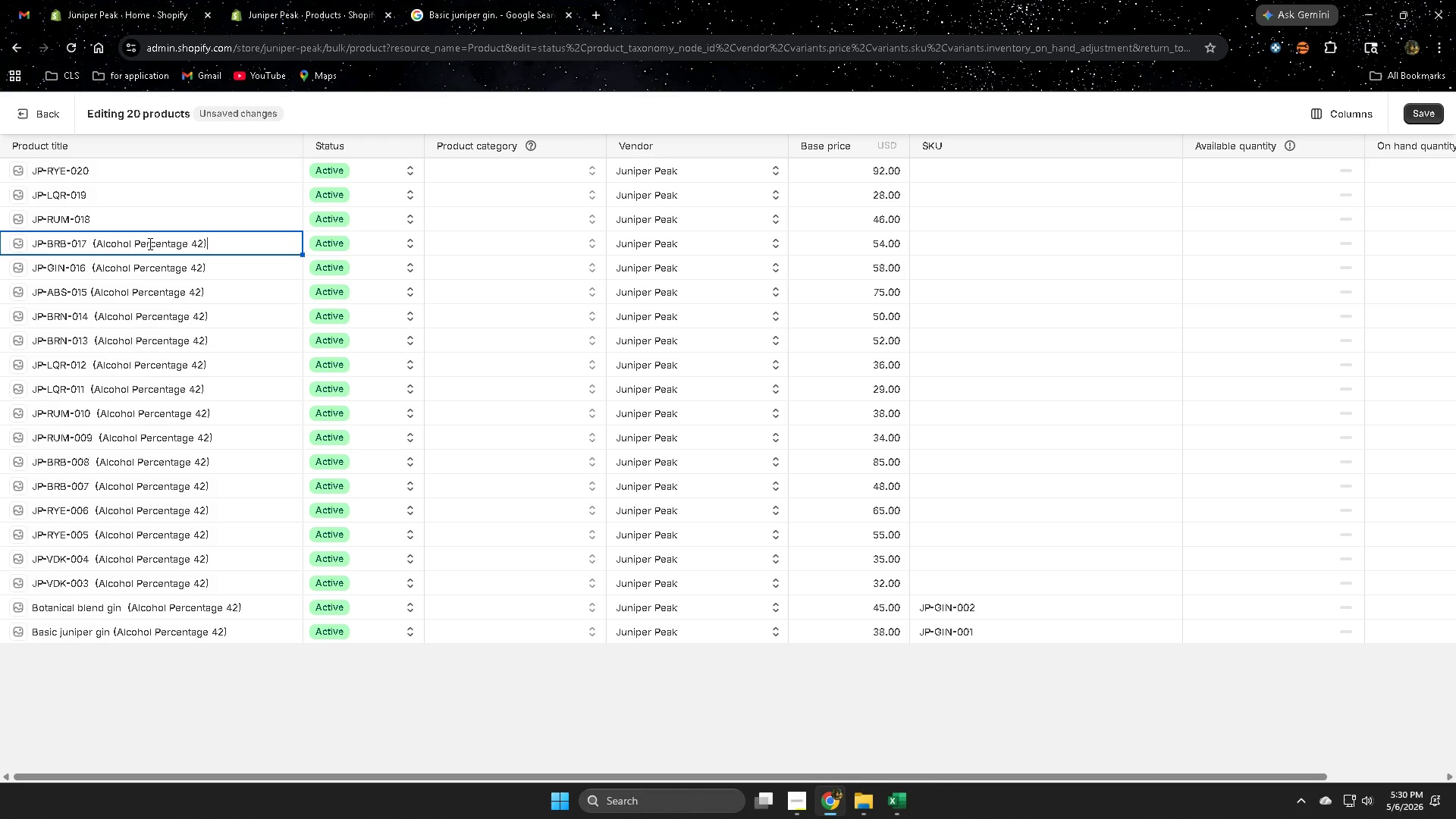 
key(Control+V)
 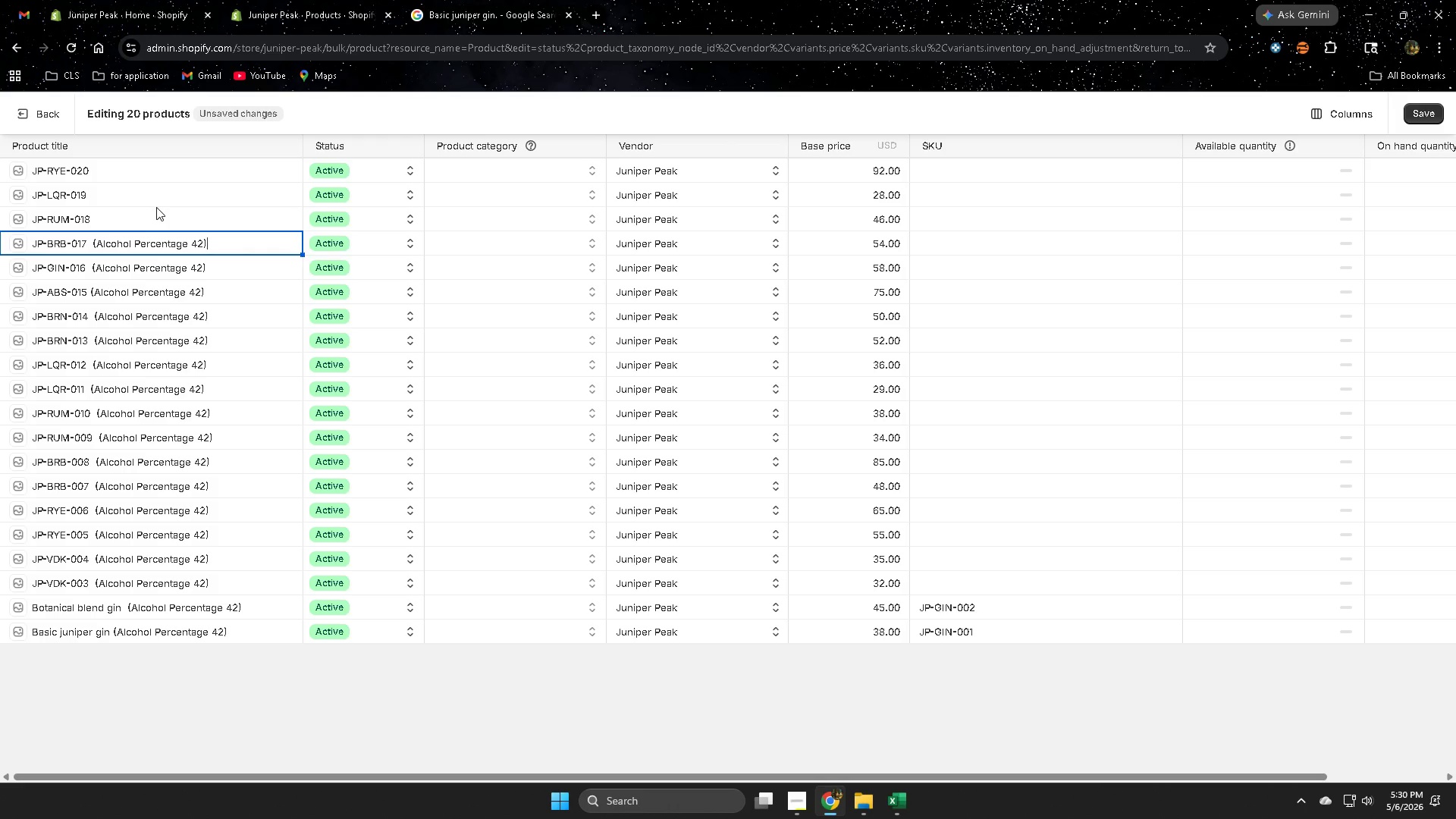 
double_click([145, 219])
 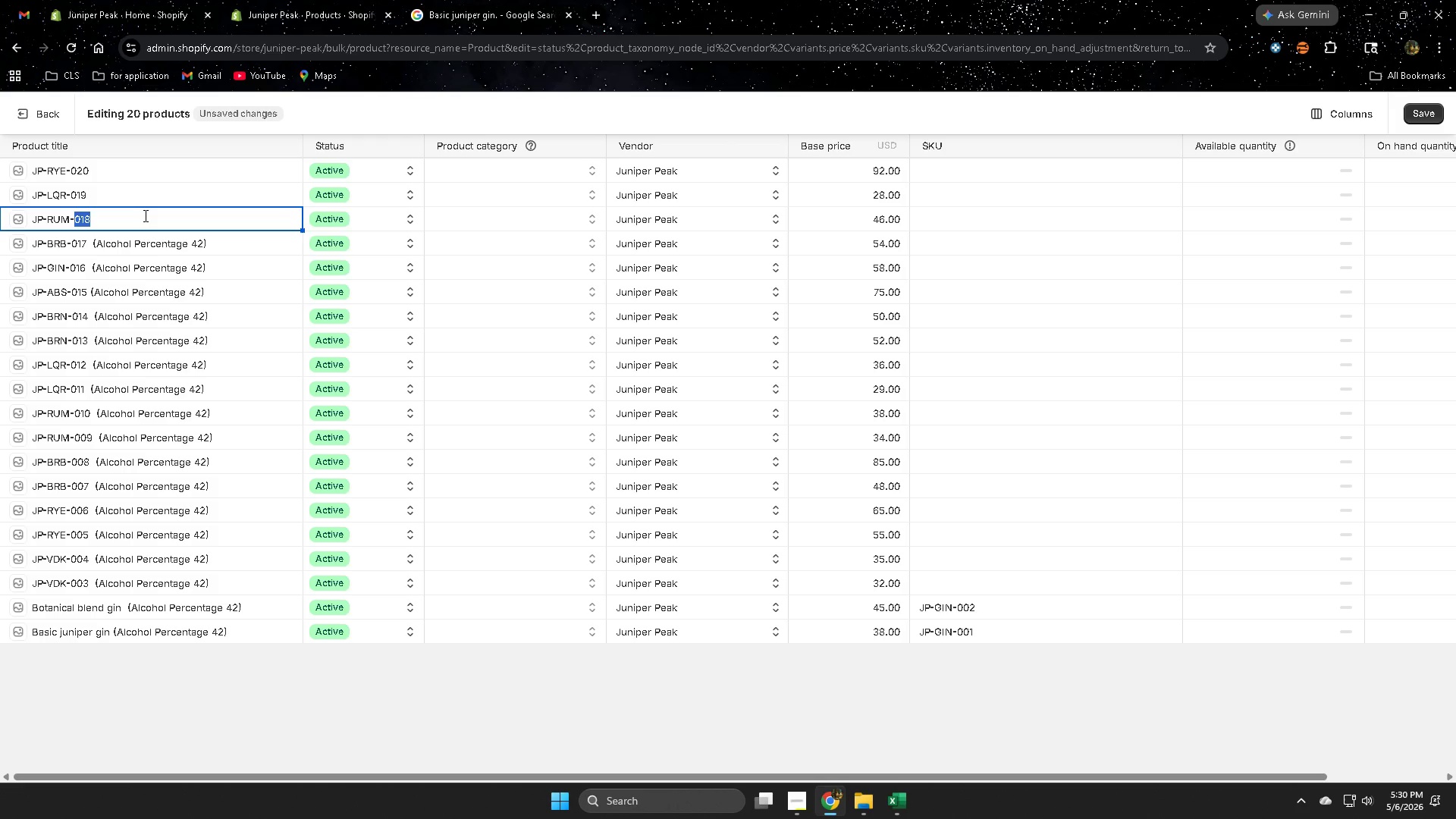 
triple_click([144, 215])
 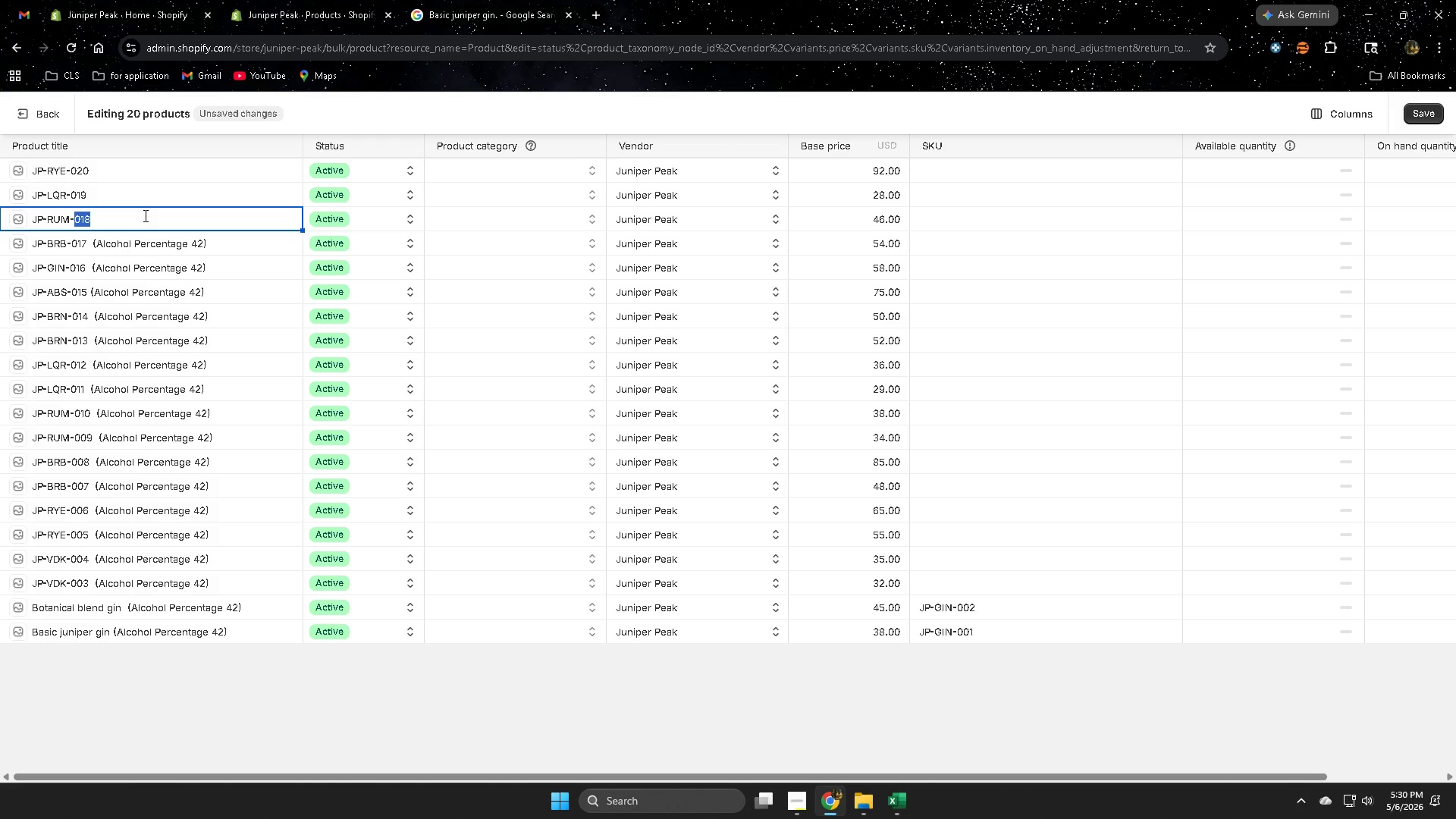 
key(ArrowRight)
 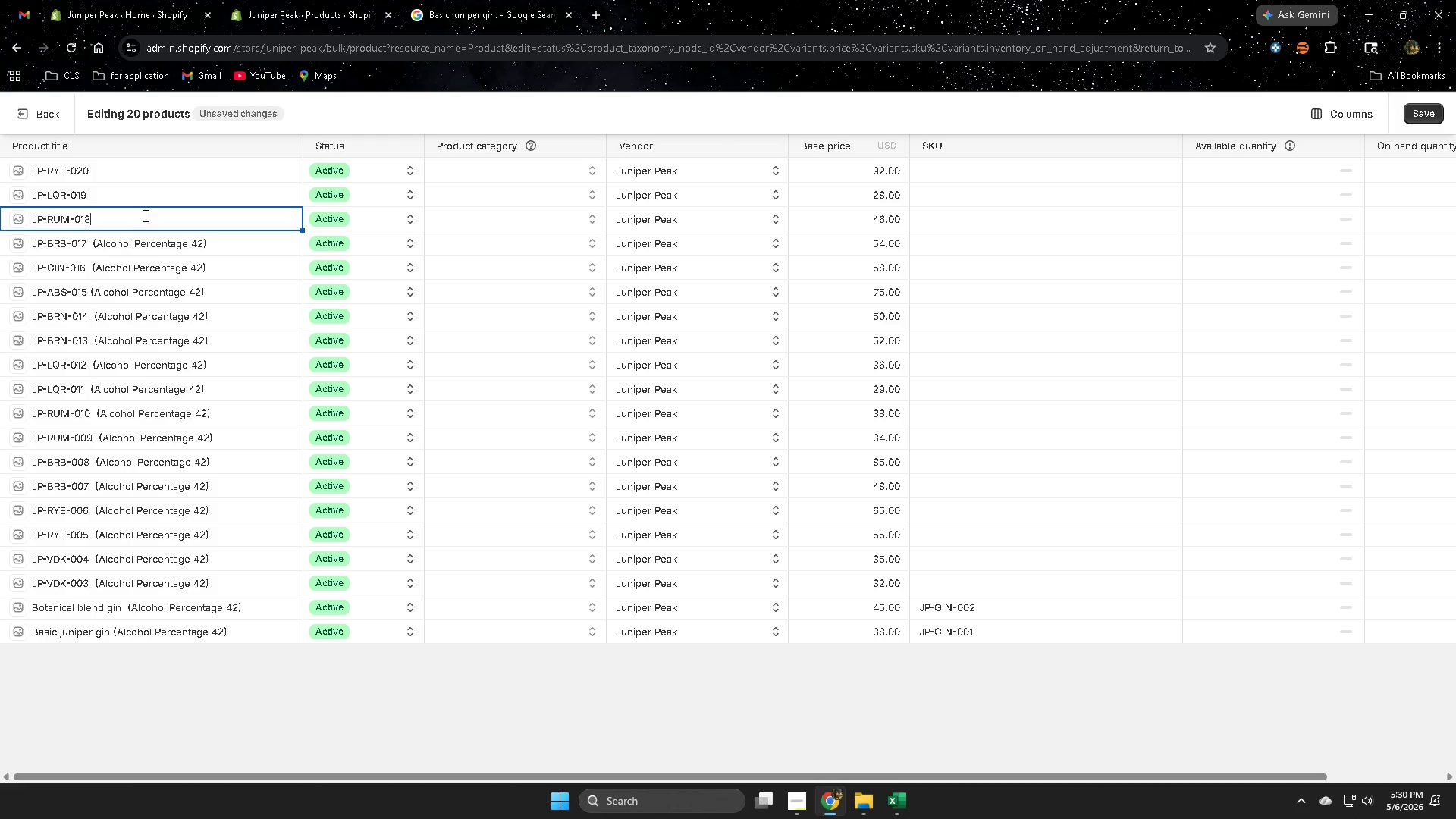 
key(ArrowRight)
 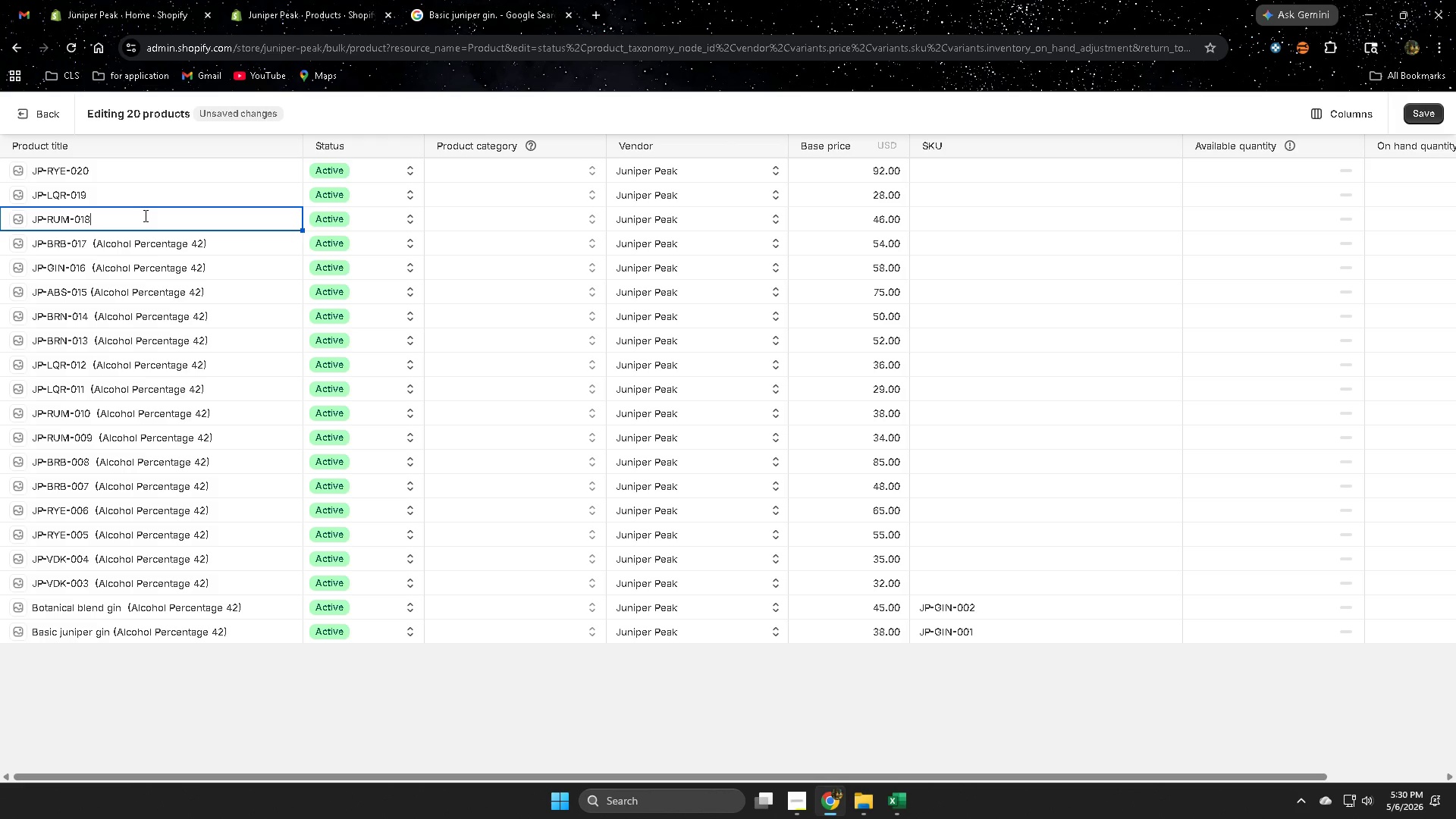 
key(Space)
 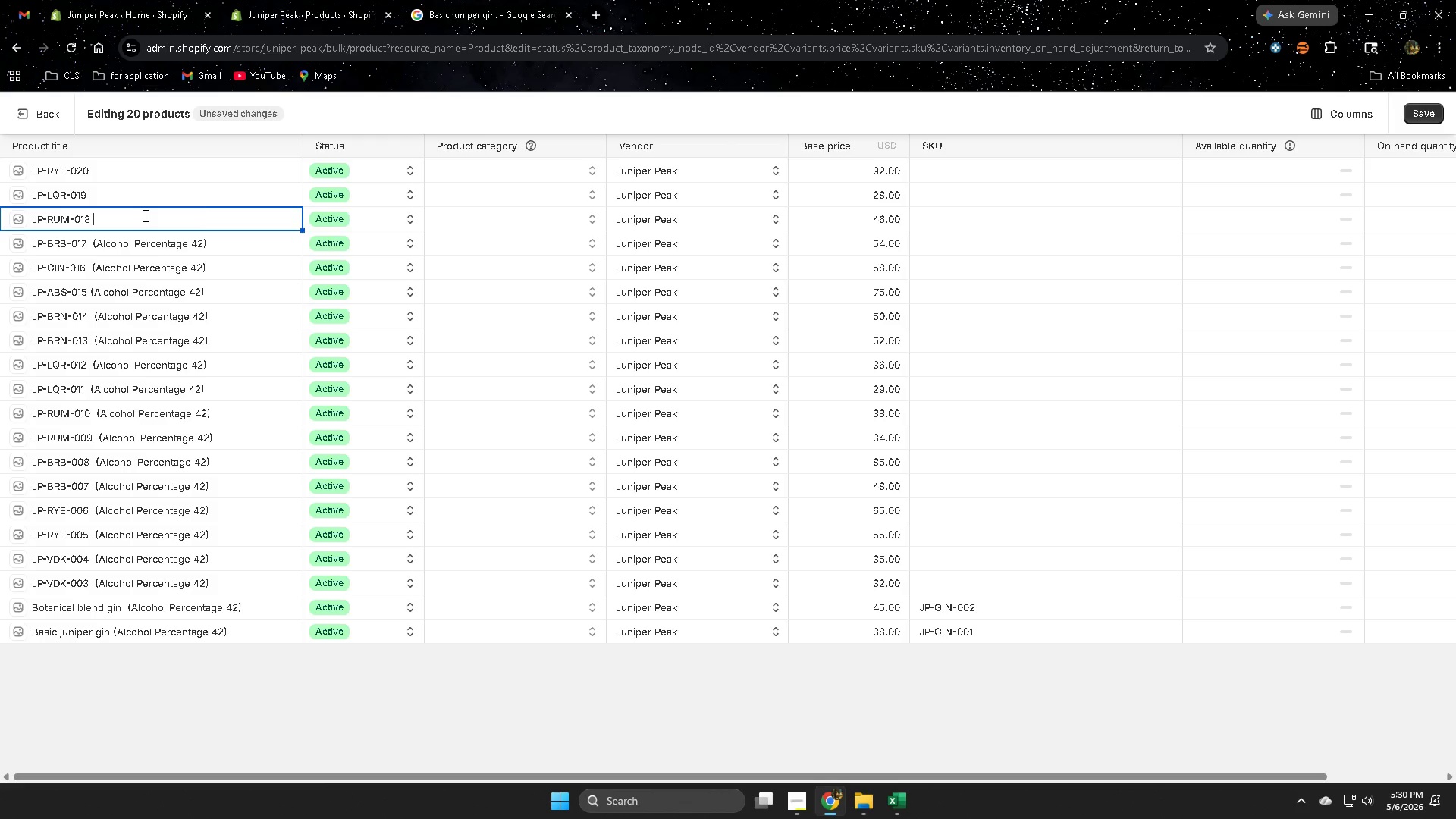 
key(Control+ControlLeft)
 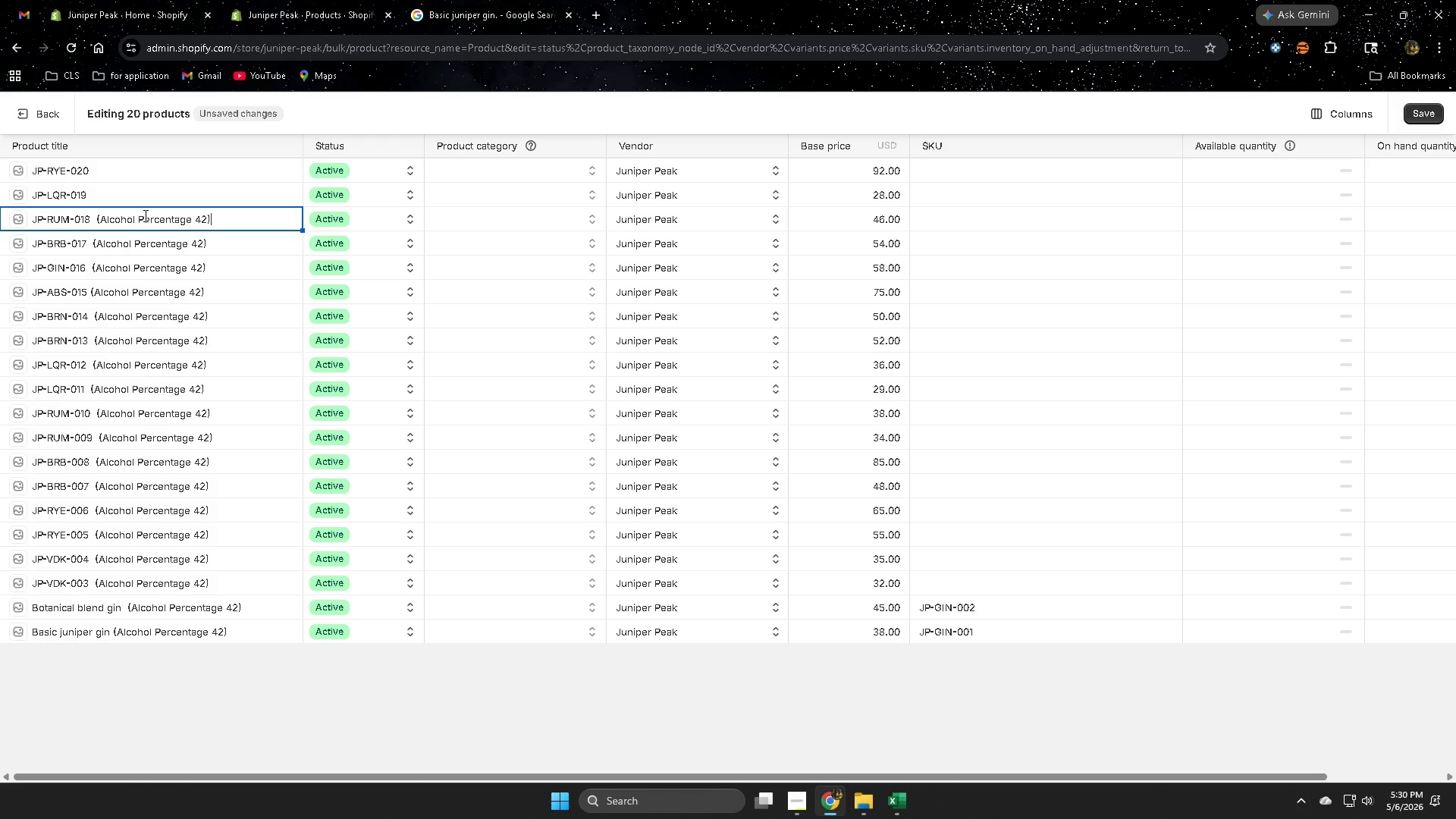 
key(Control+V)
 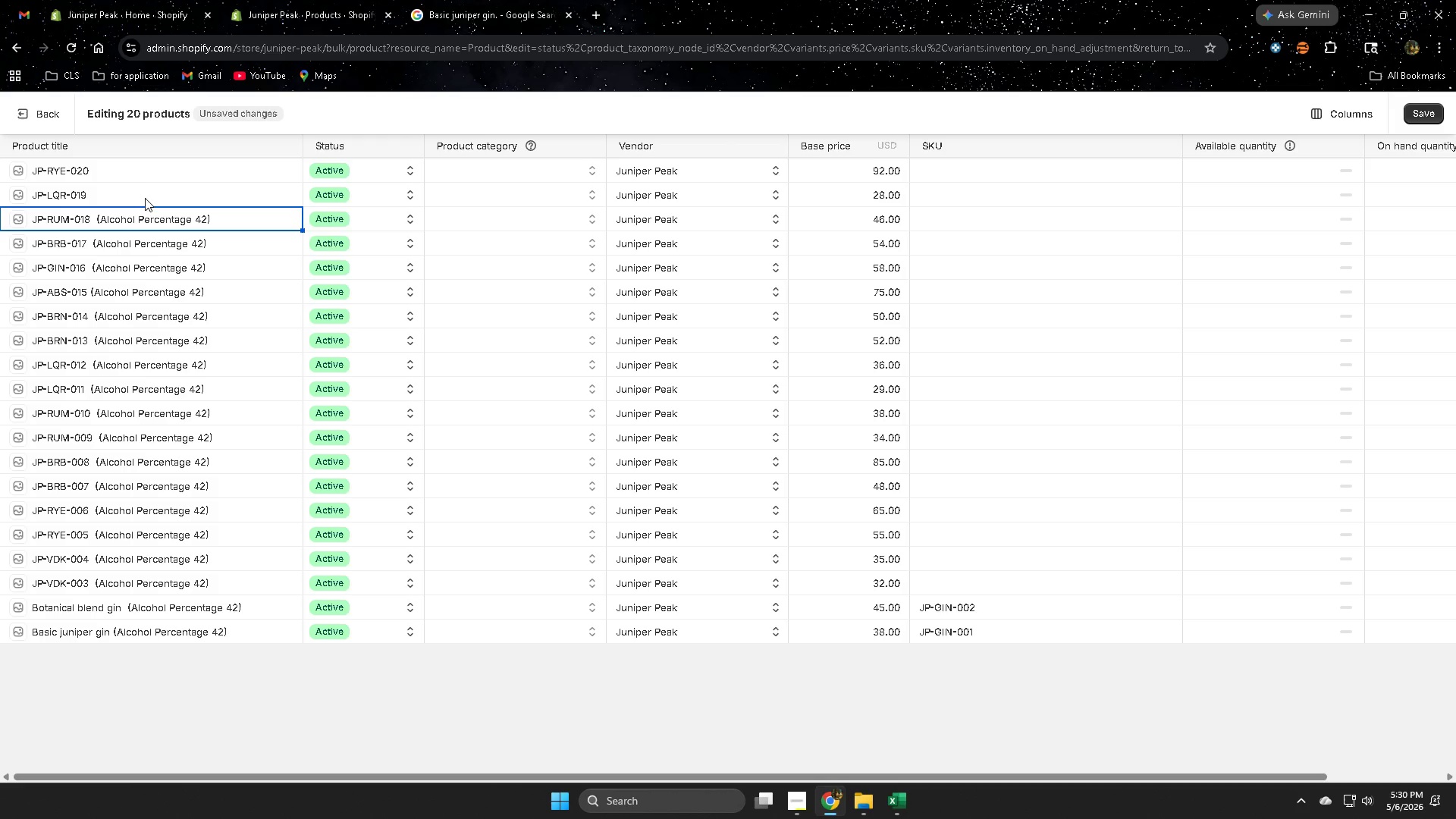 
double_click([145, 193])
 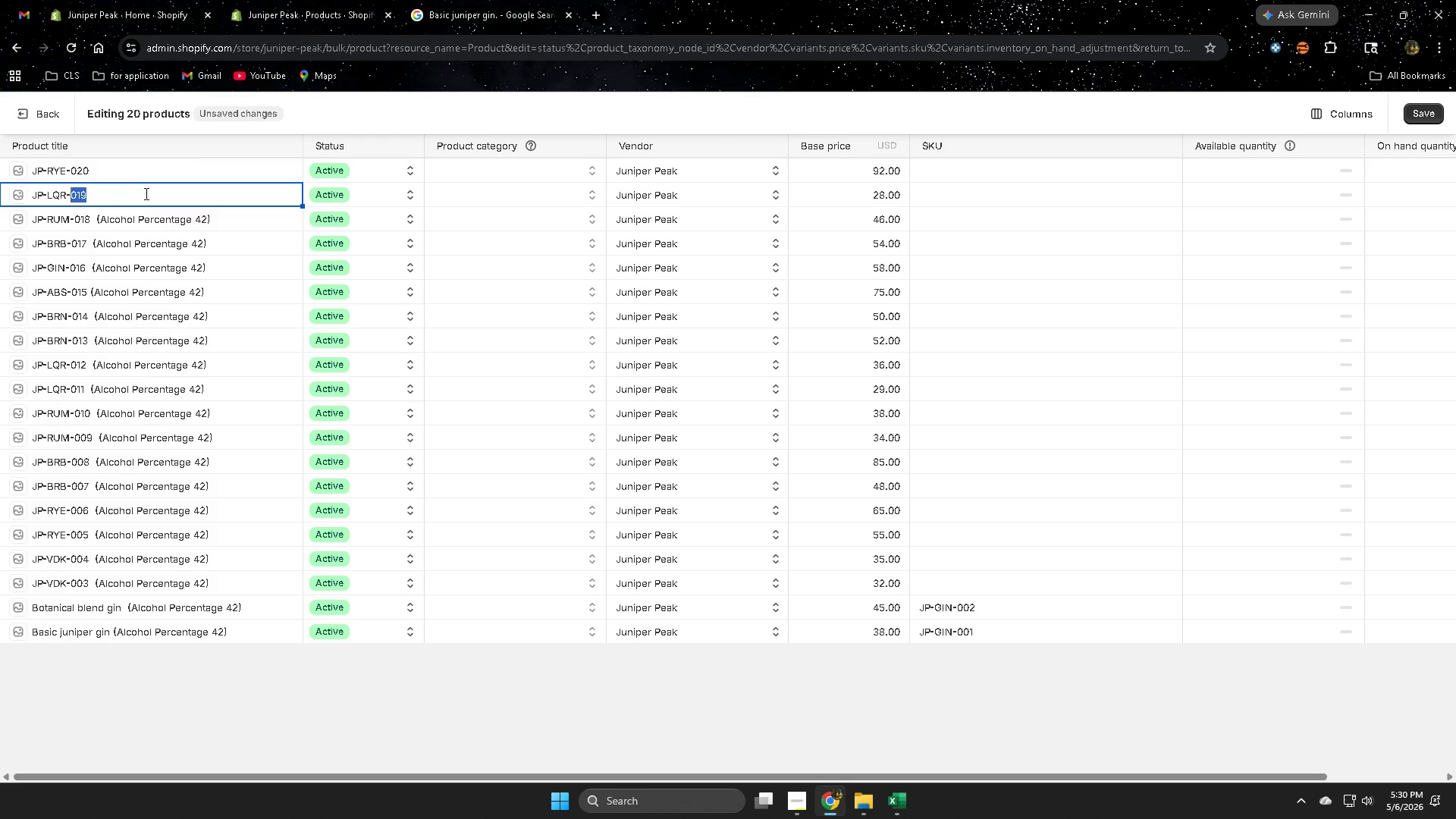 
triple_click([145, 193])
 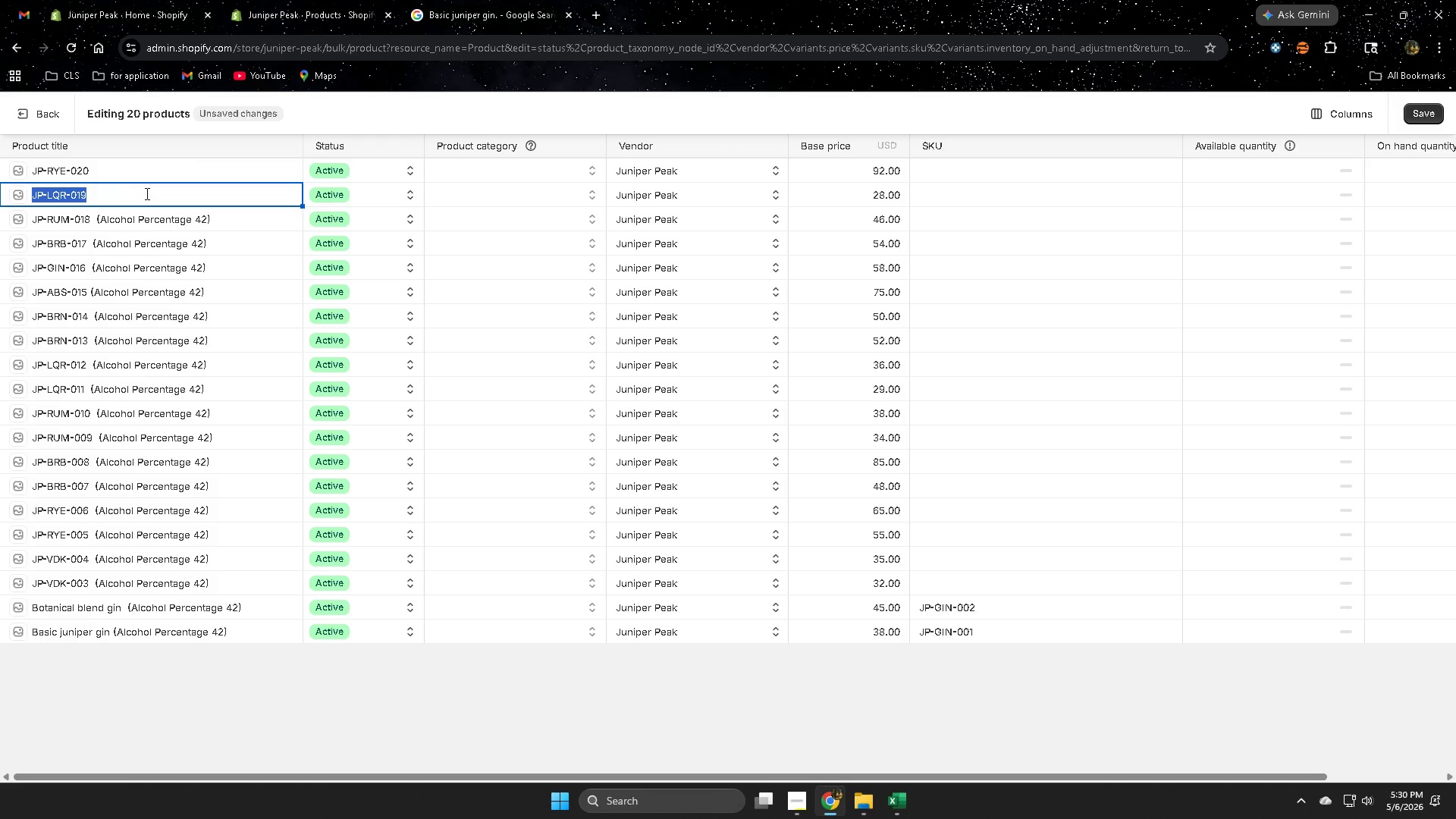 
triple_click([146, 193])
 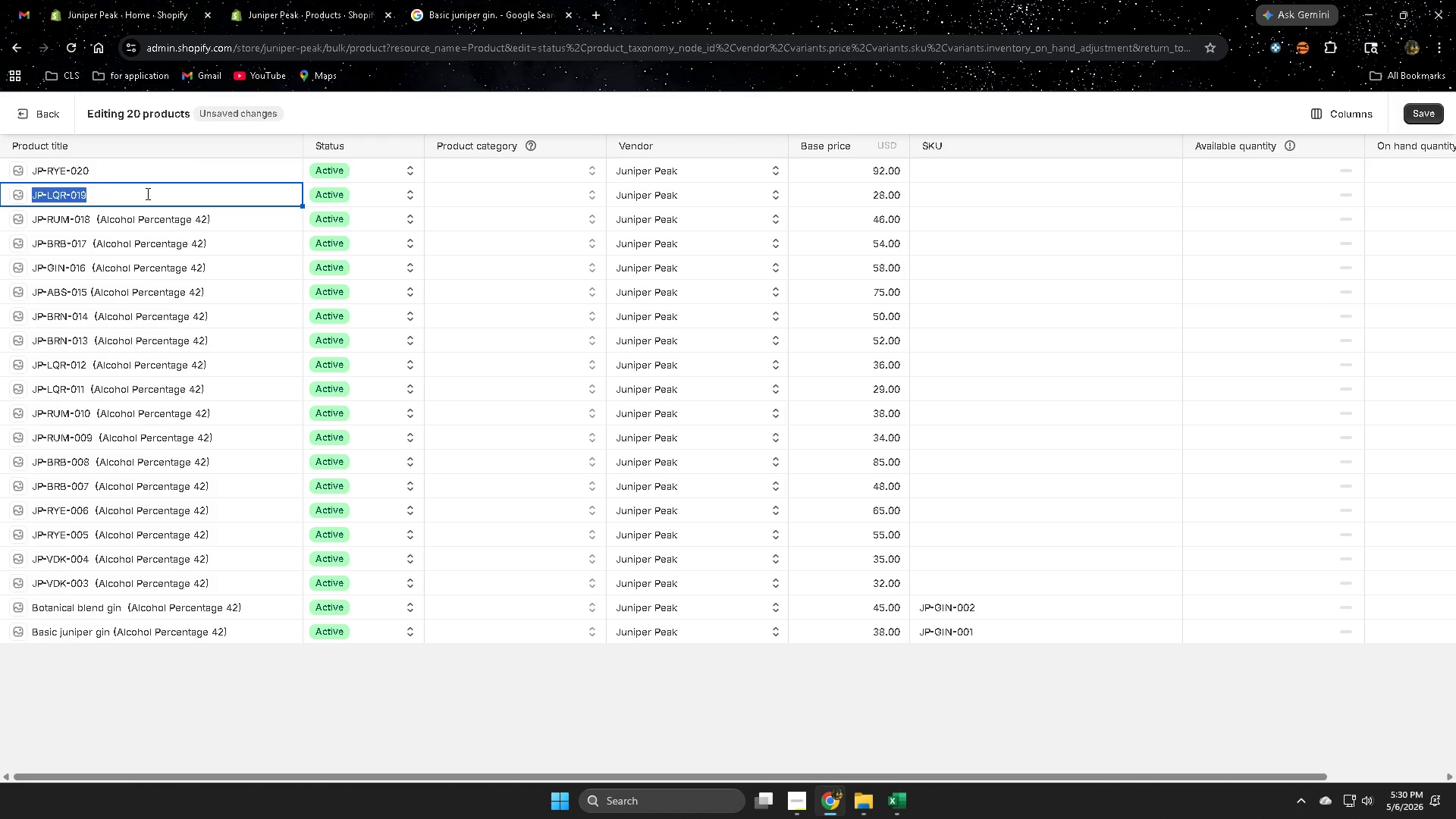 
key(Space)
 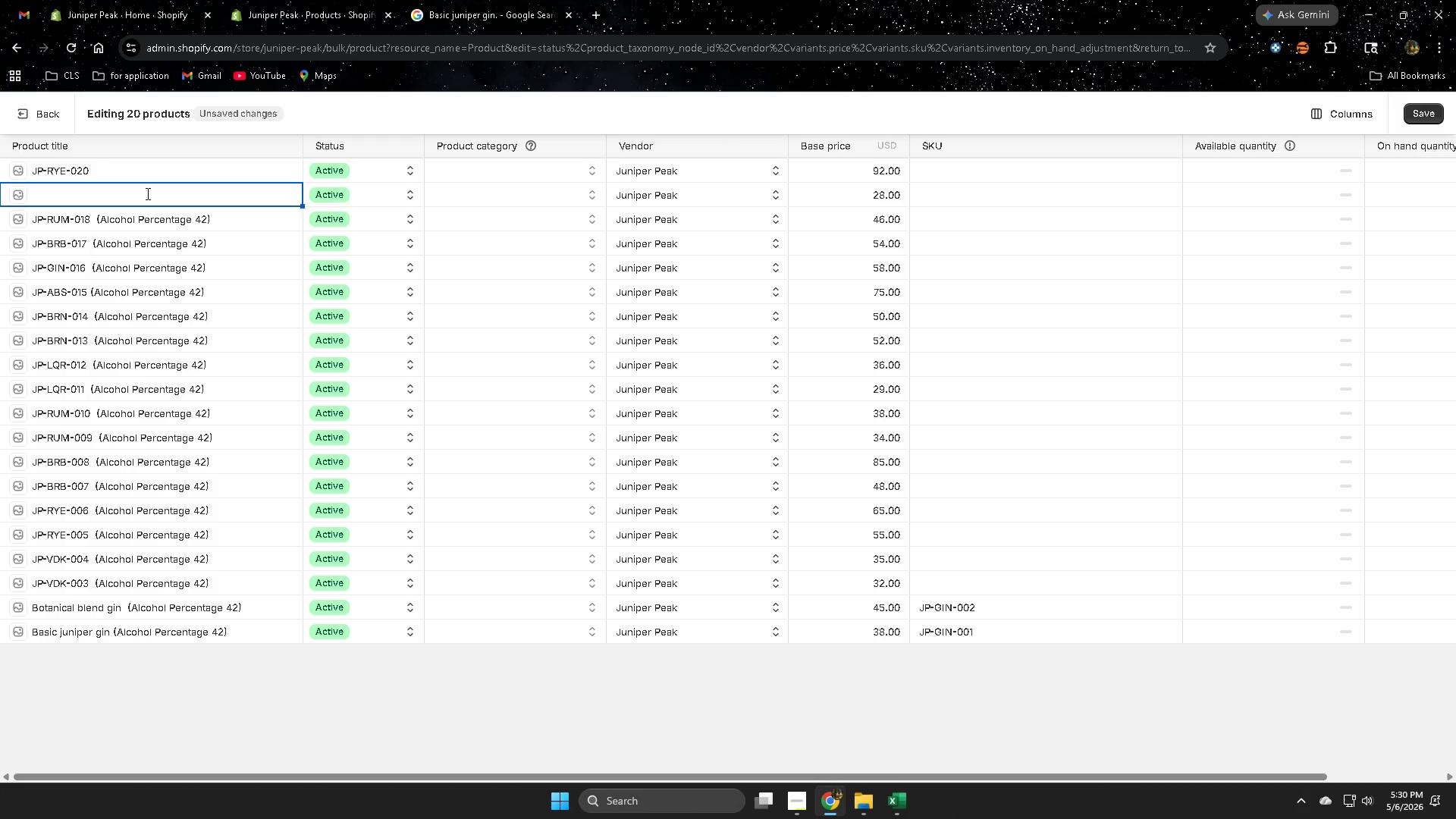 
key(Control+Z)
 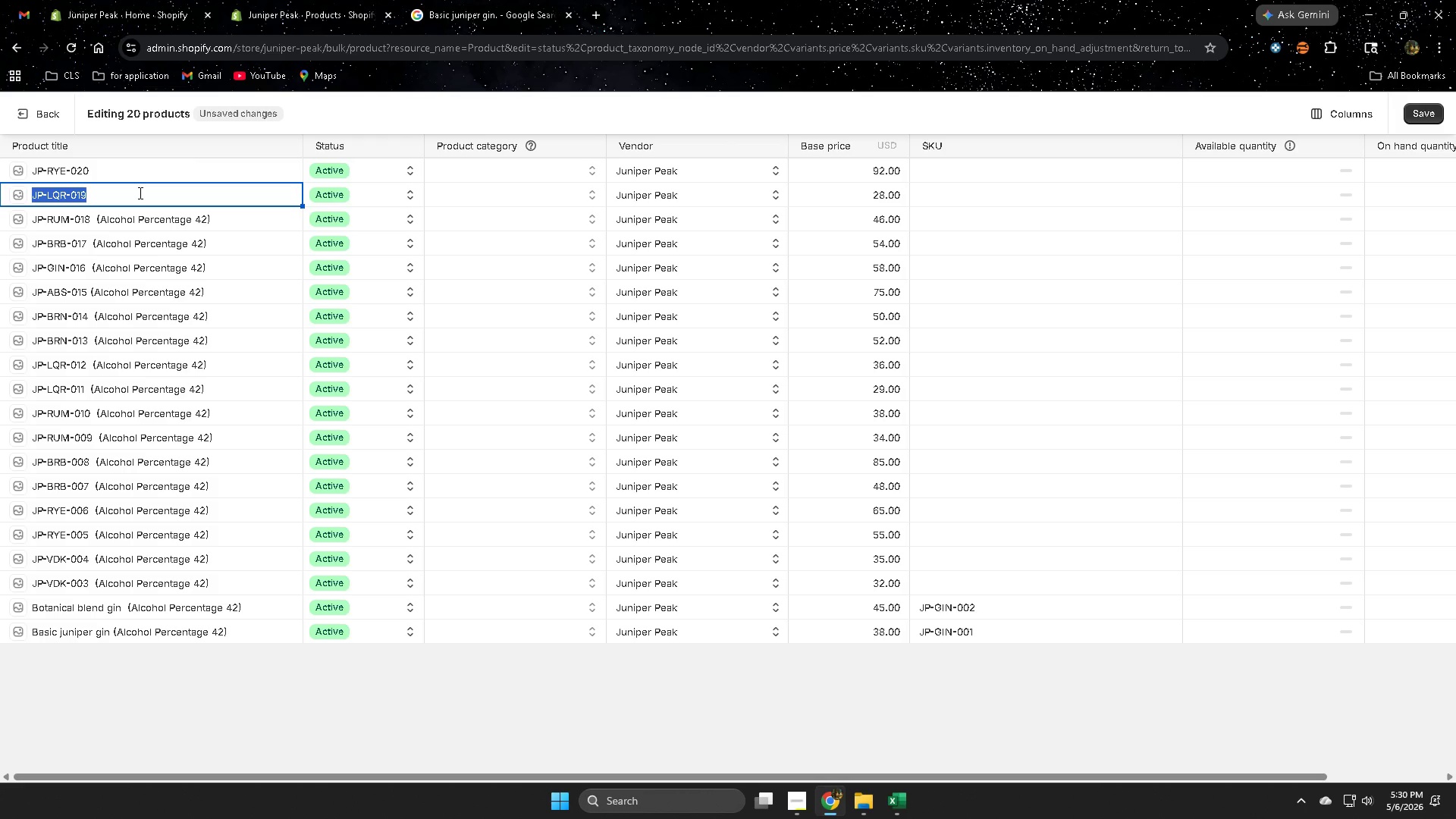 
key(ArrowRight)
 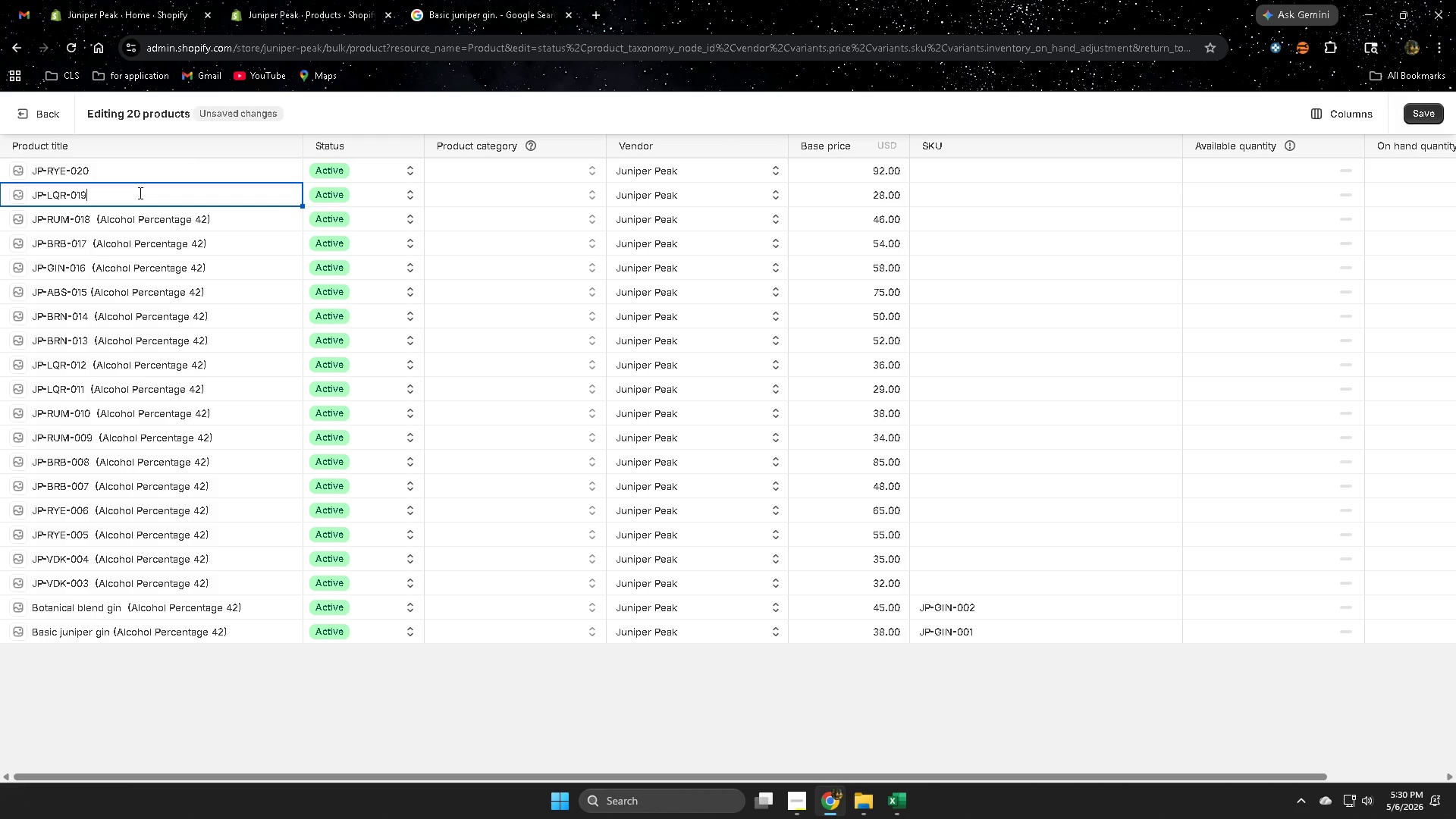 
key(ArrowRight)
 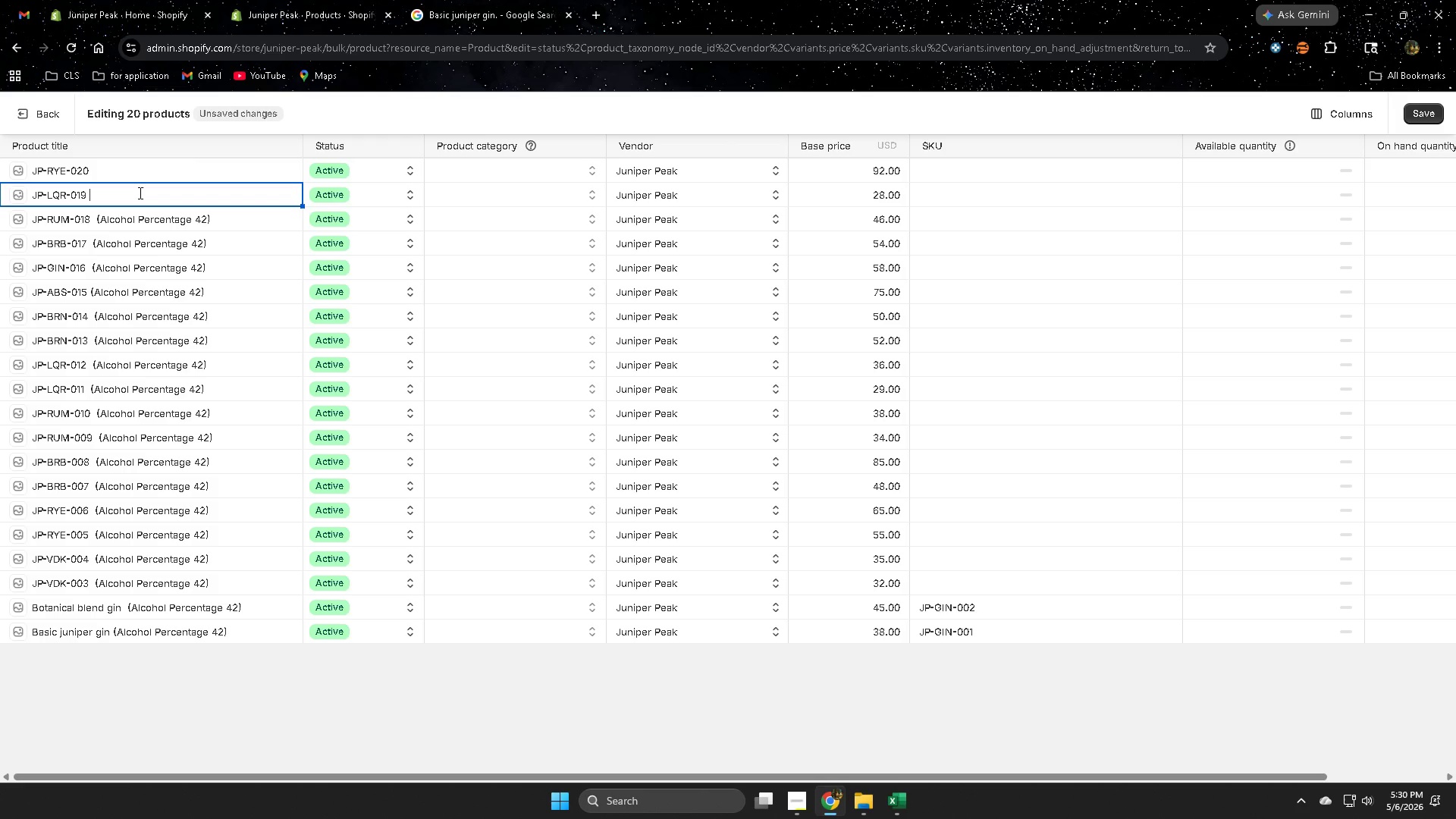 
key(Space)
 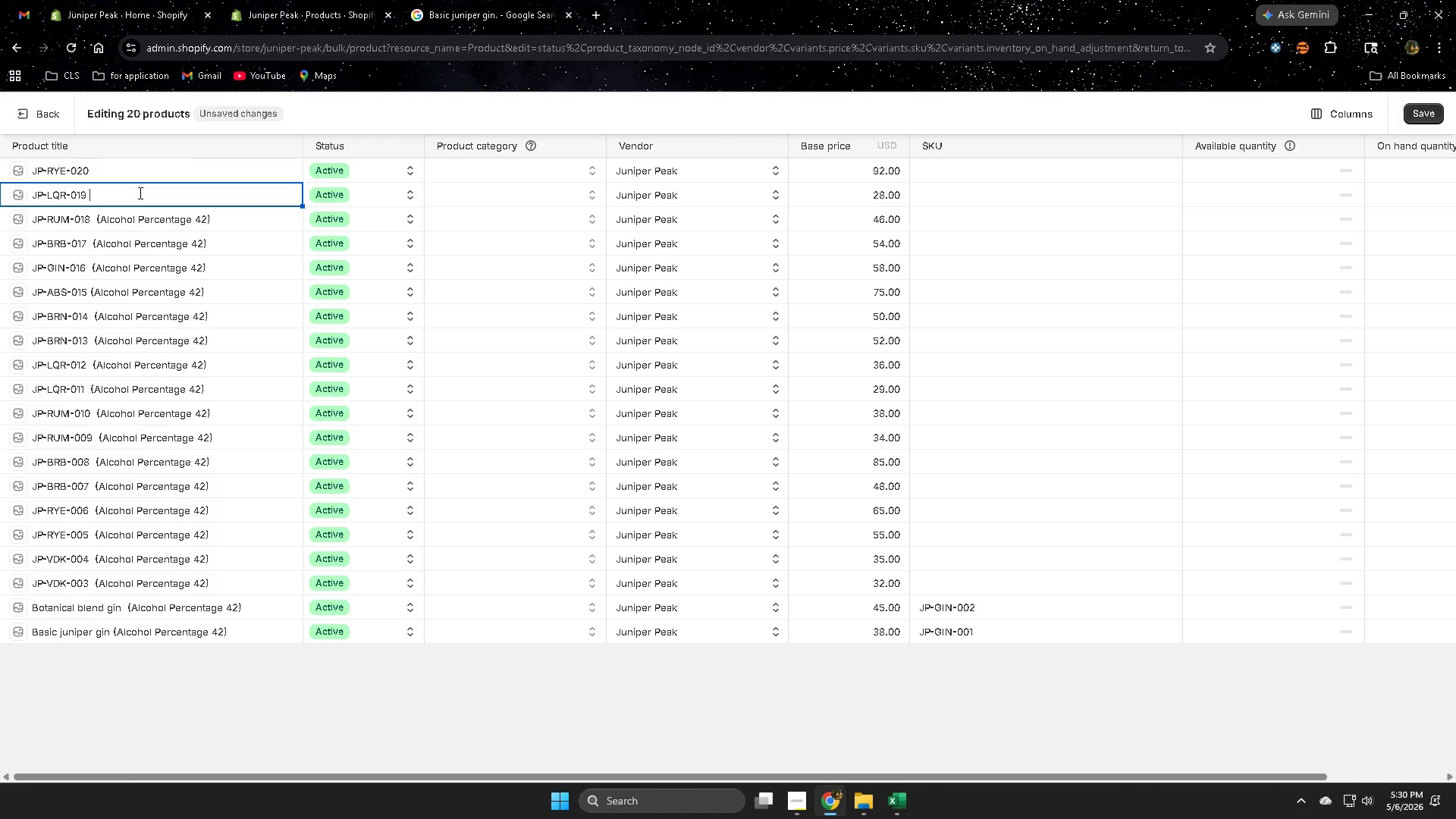 
key(Control+V)
 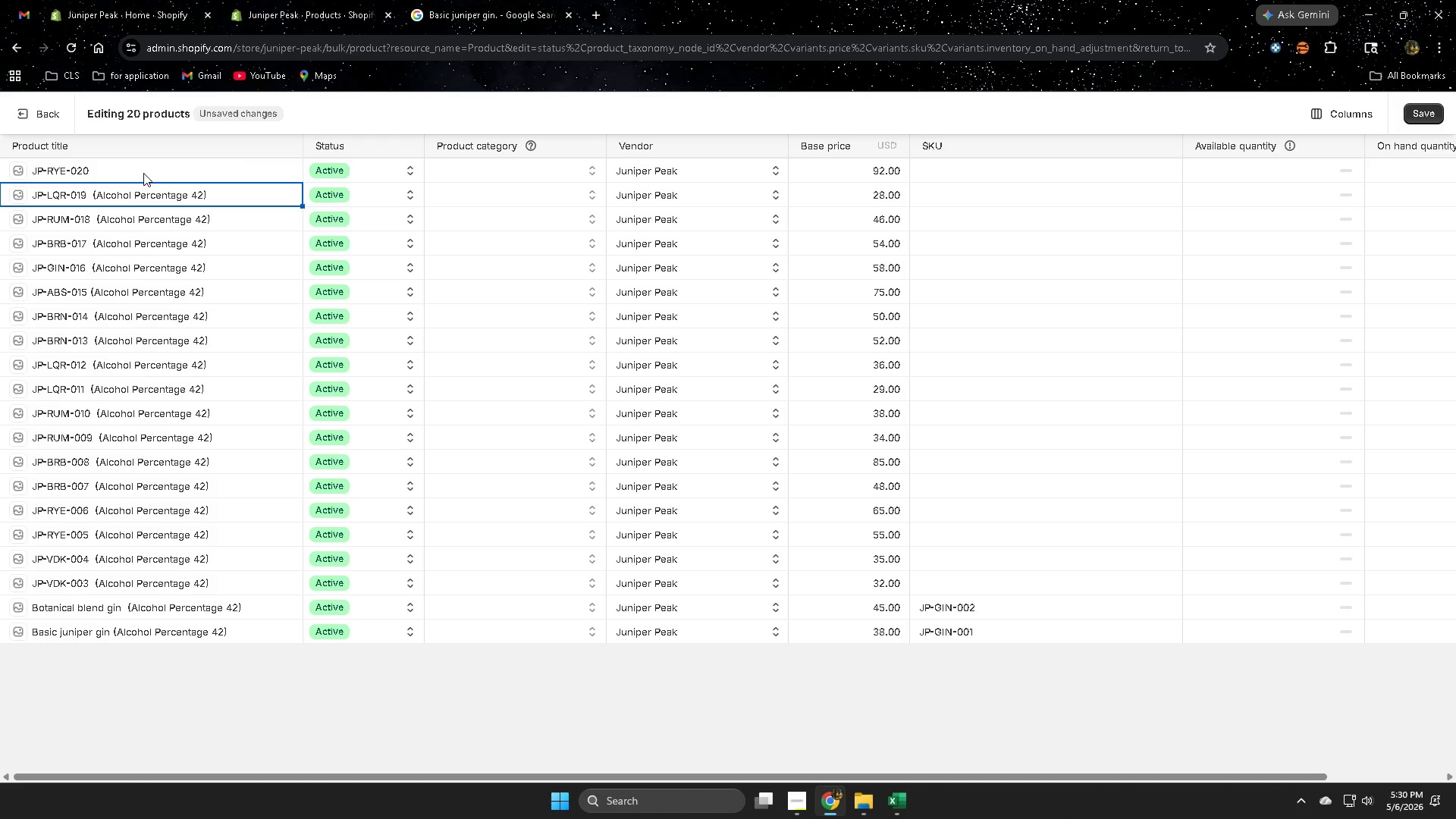 
double_click([143, 173])
 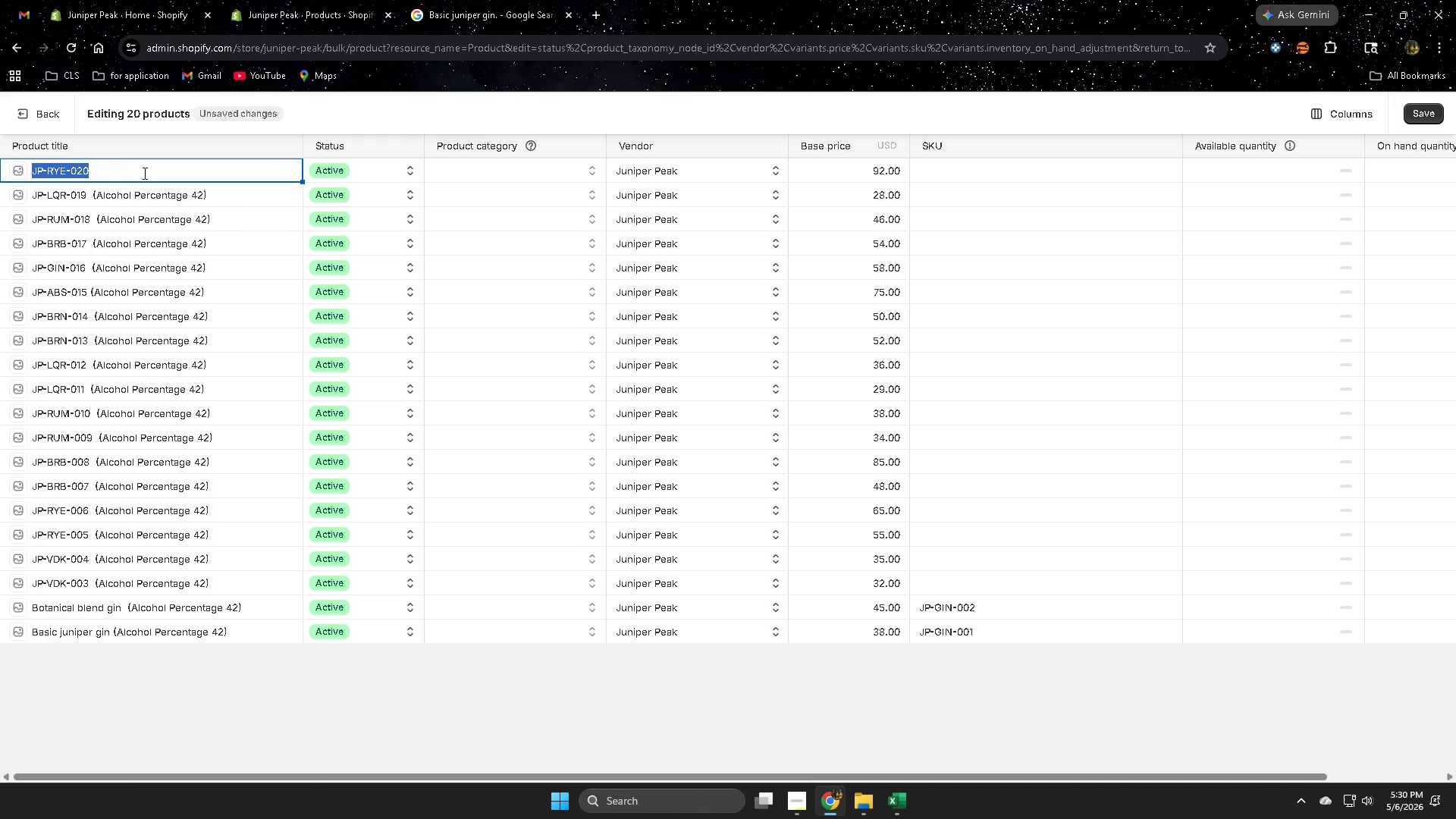 
triple_click([143, 173])
 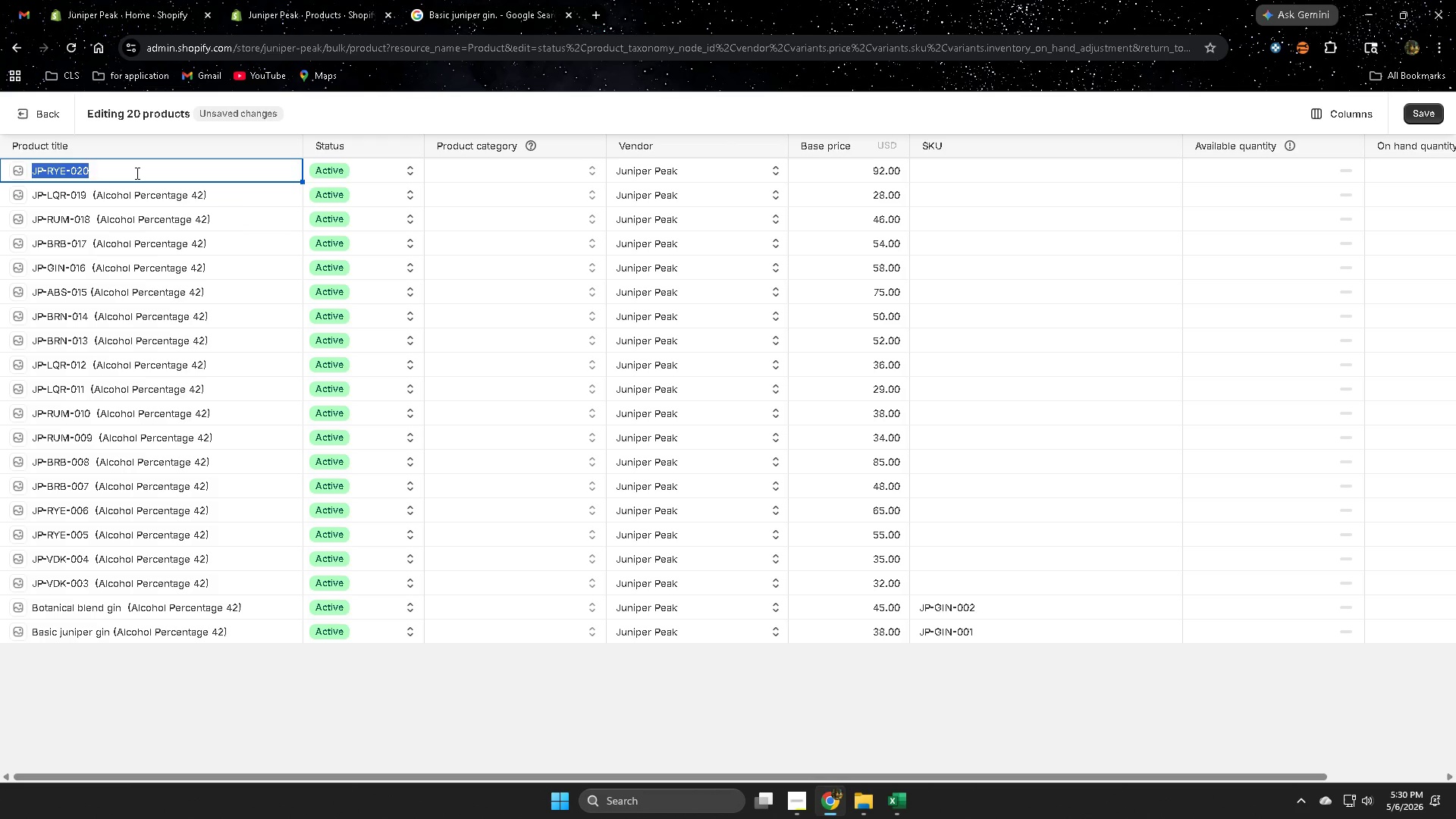 
key(ArrowRight)
 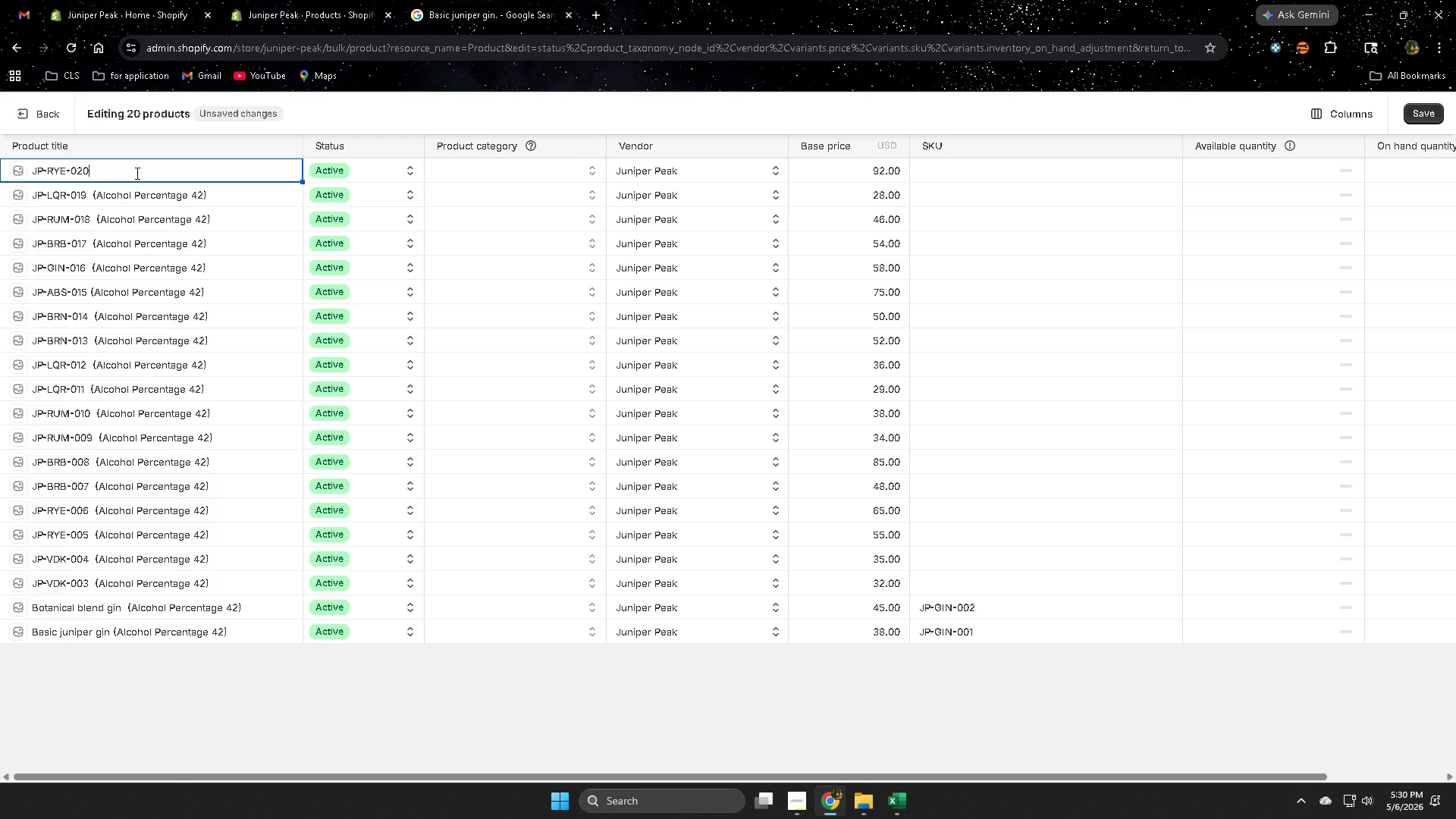 
key(ArrowRight)
 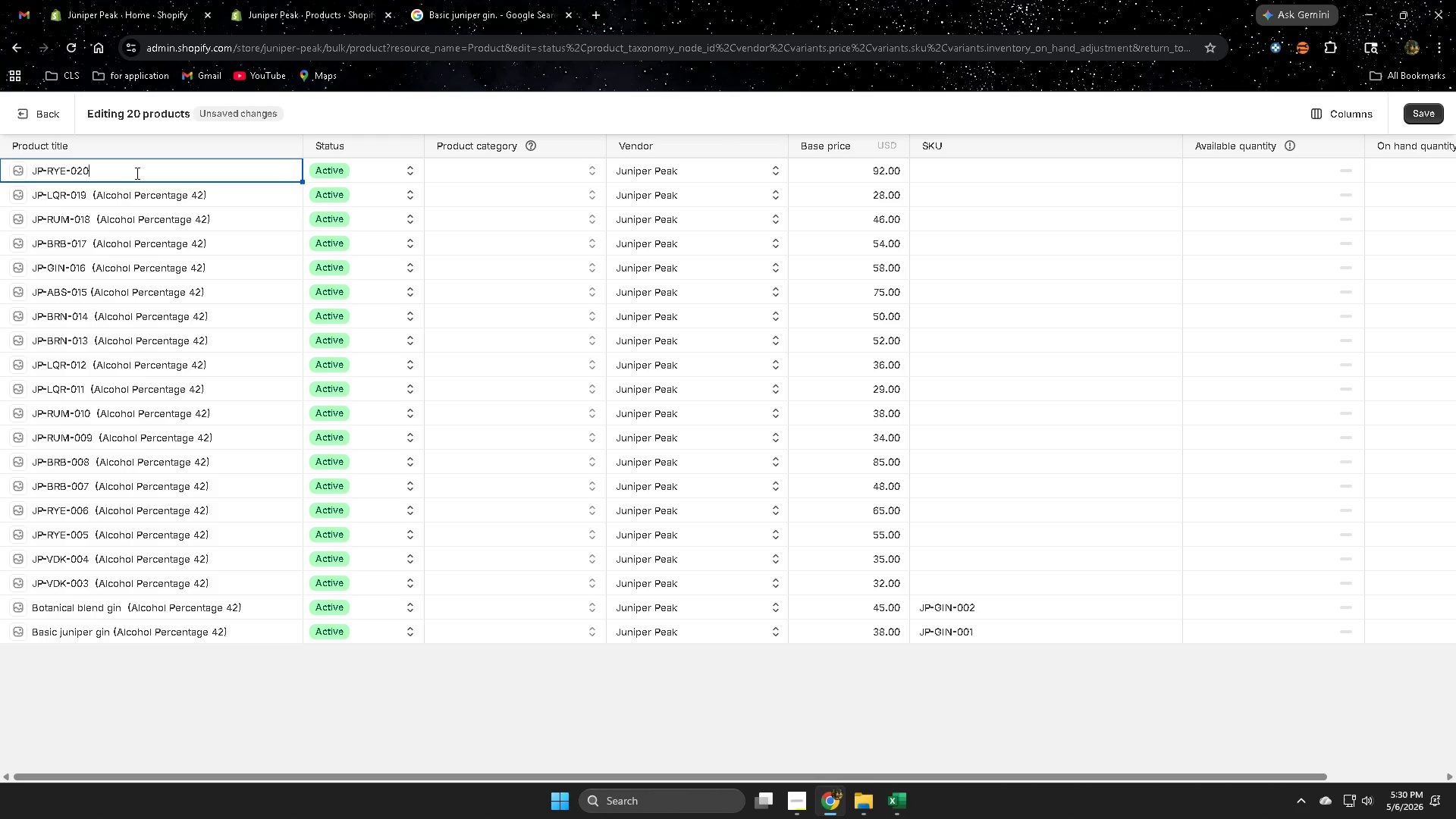 
key(ArrowRight)
 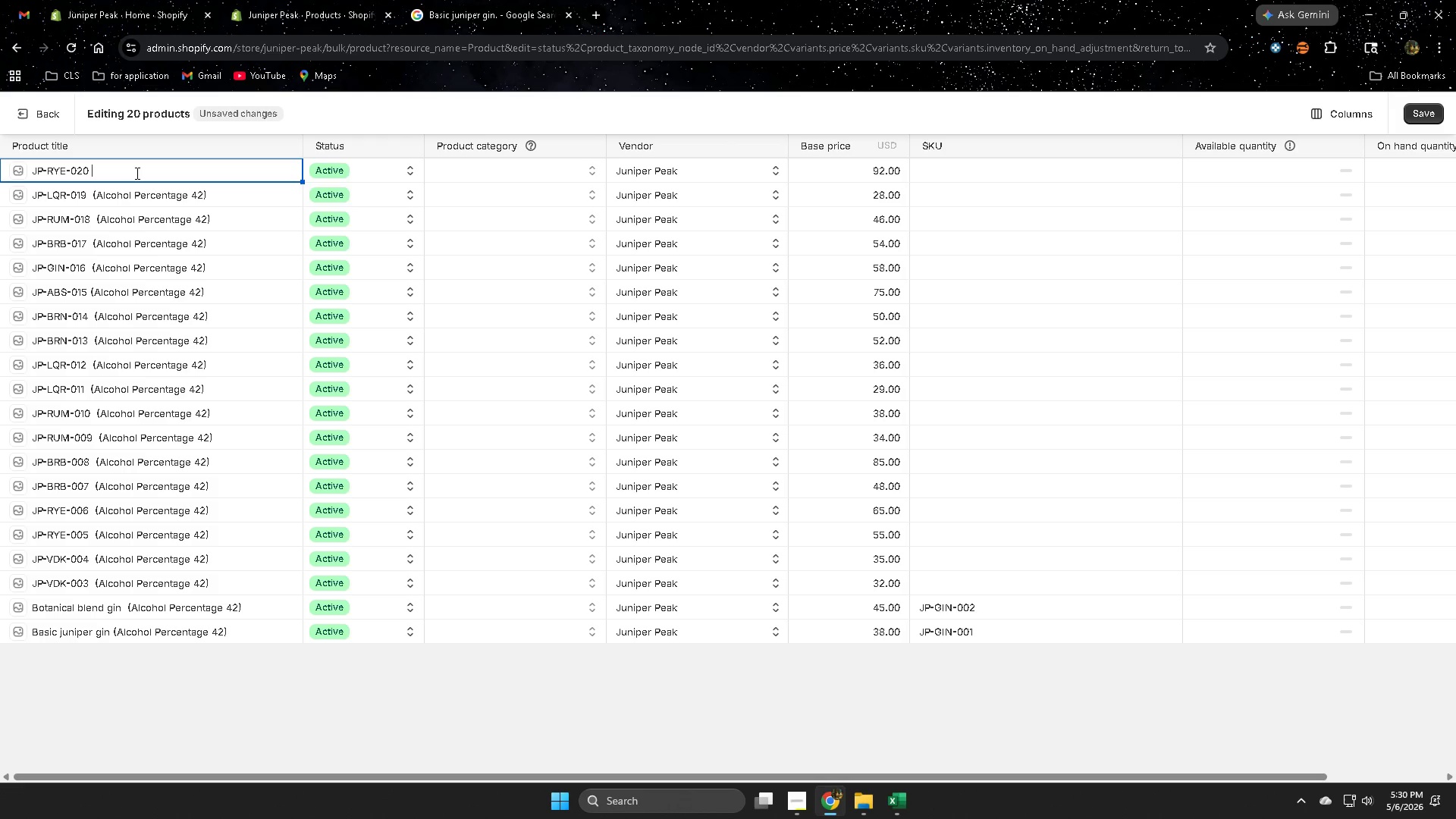 
key(Space)
 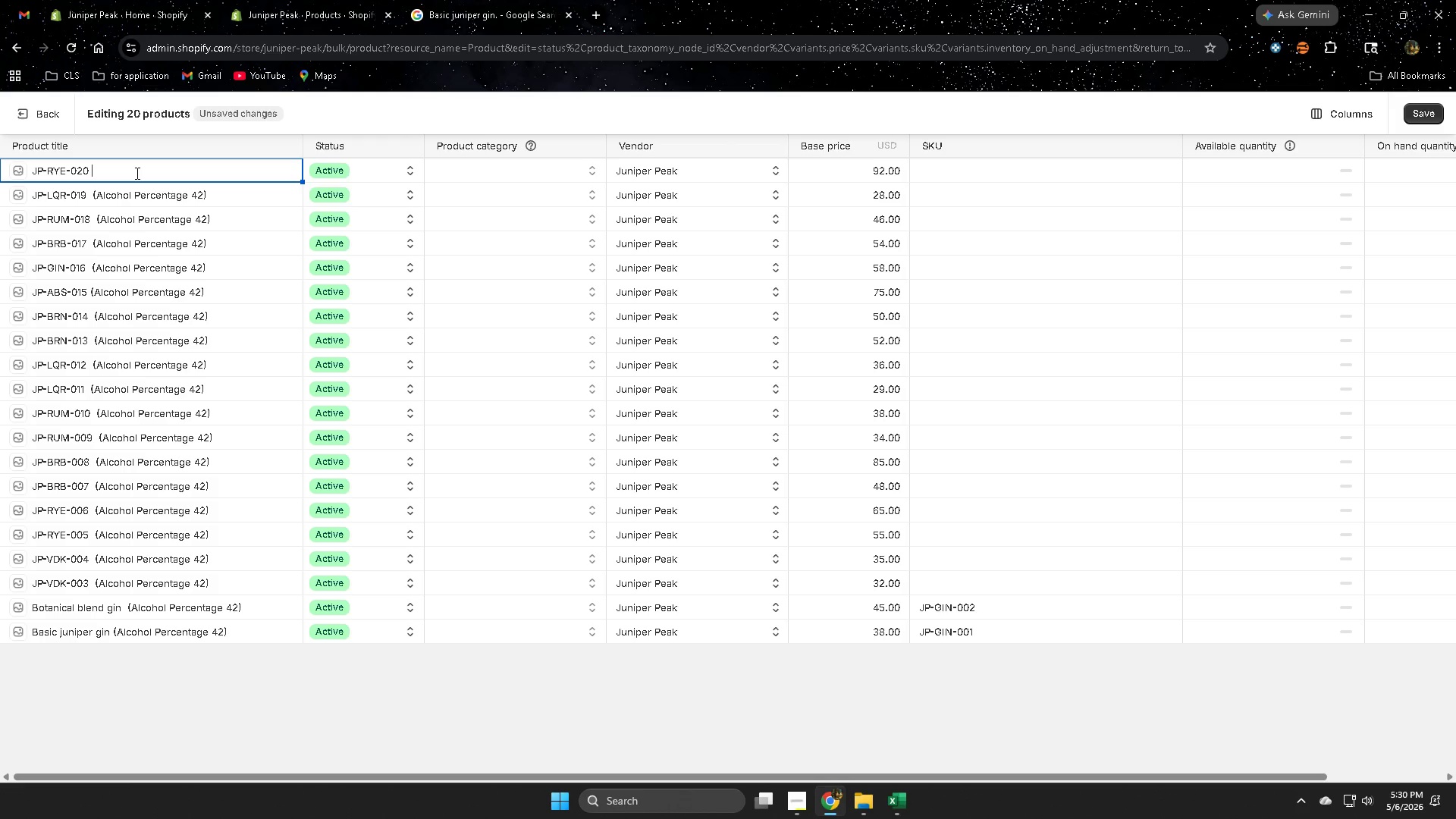 
key(Control+ControlLeft)
 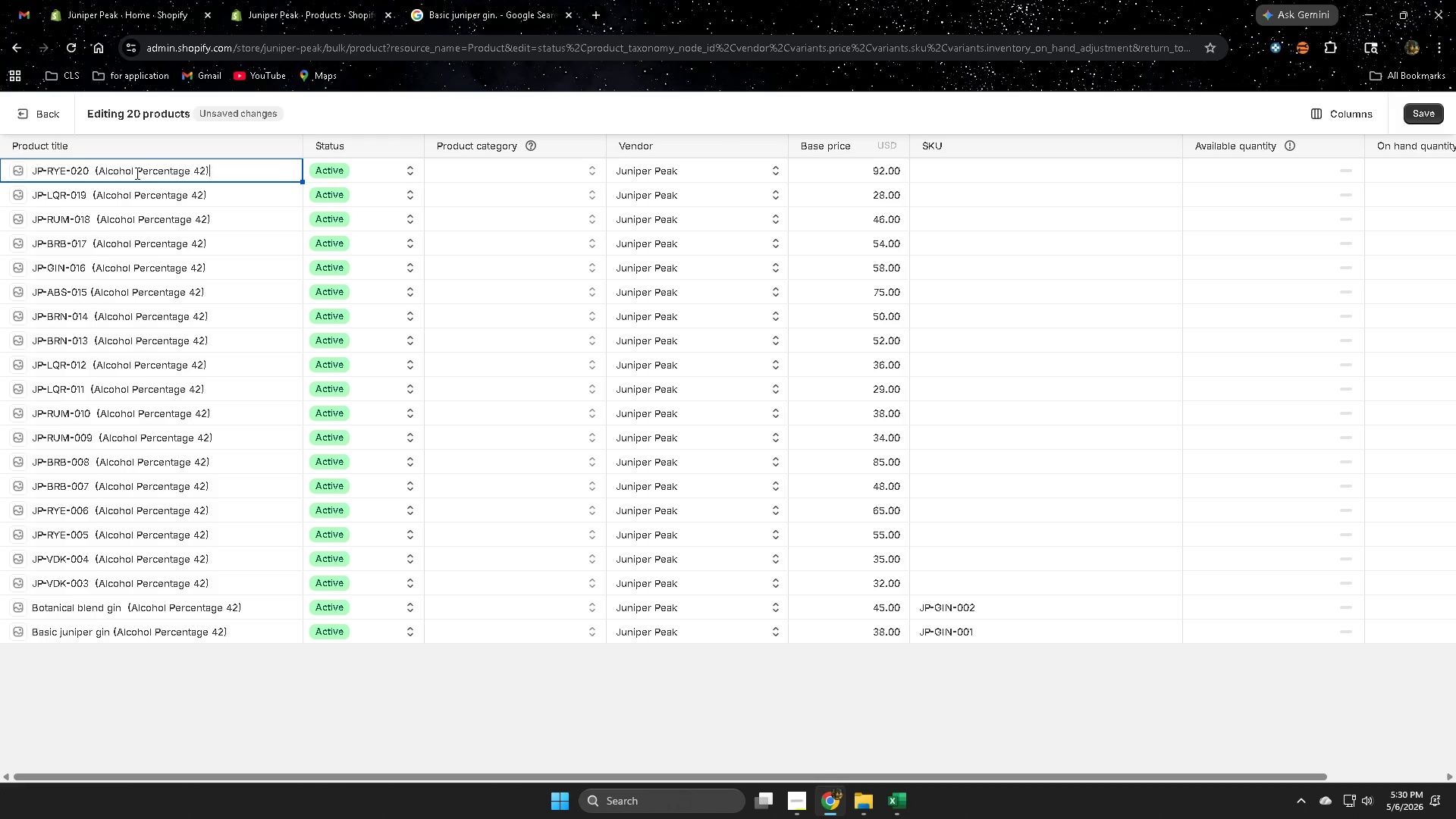 
key(Control+V)